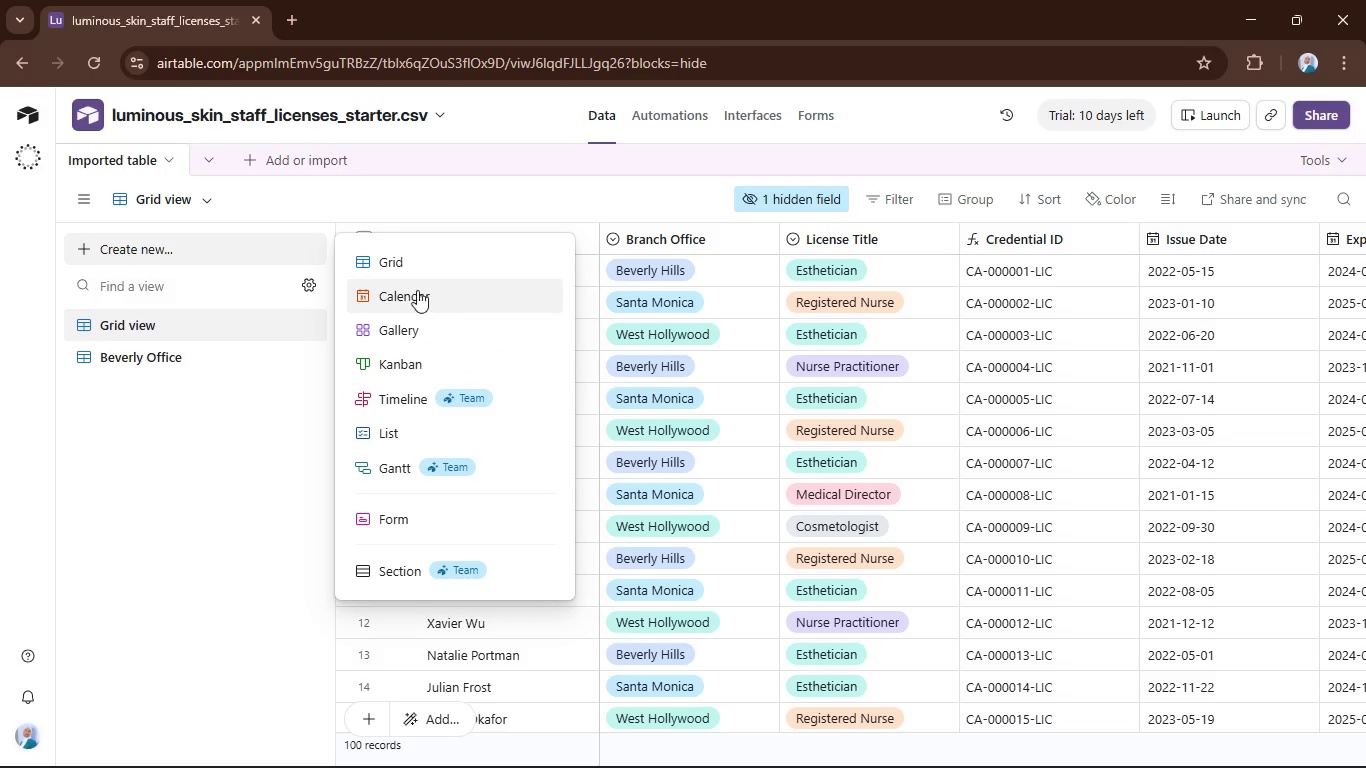 
left_click([412, 267])
 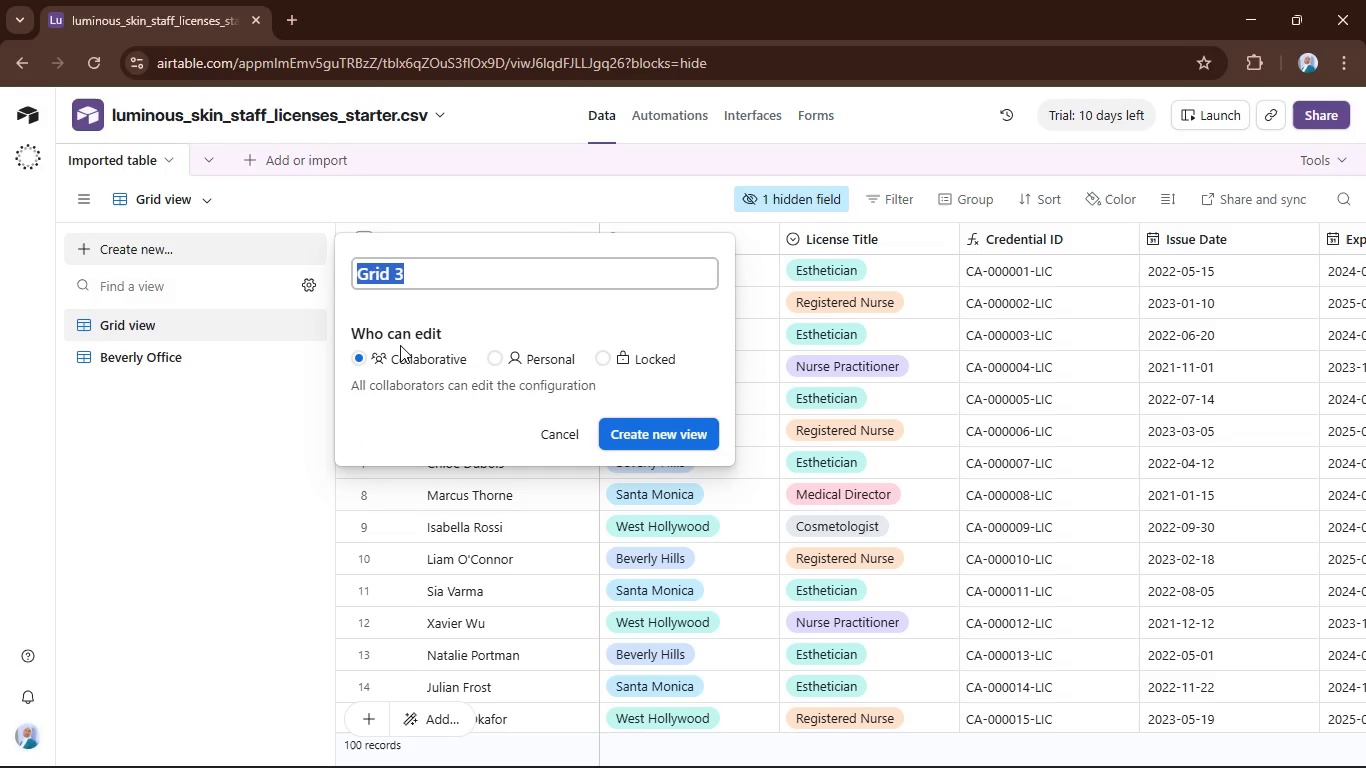 
type(Sata)
key(Backspace)
key(Backspace)
type(nta )
 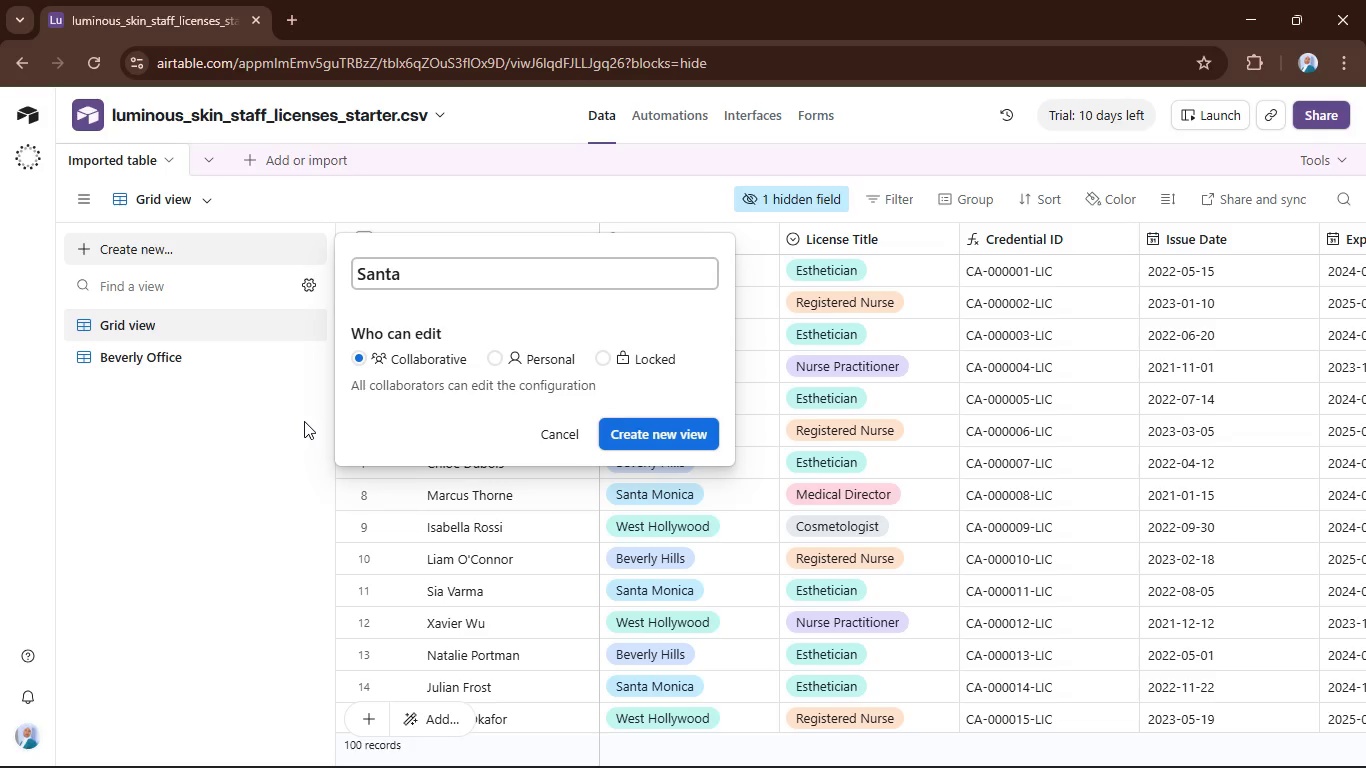 
type(Monica)
 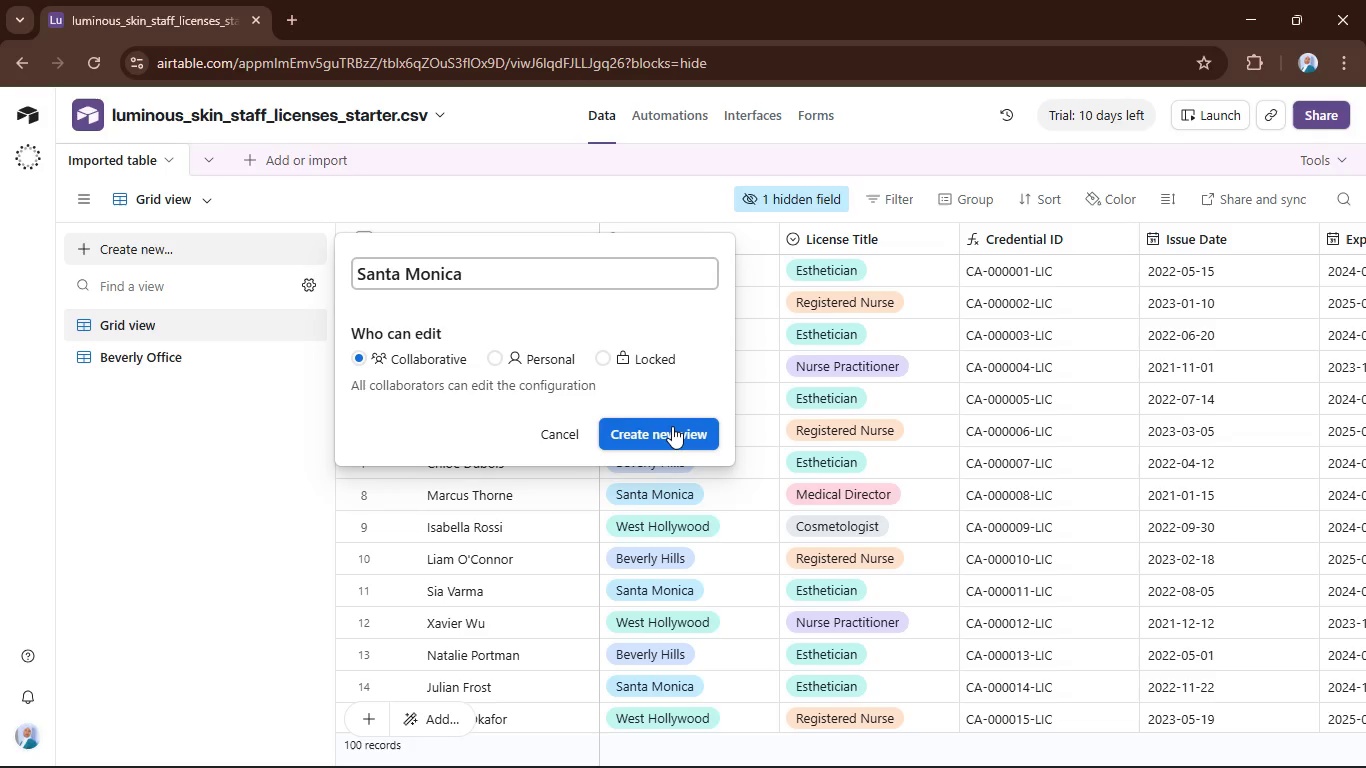 
left_click([672, 426])
 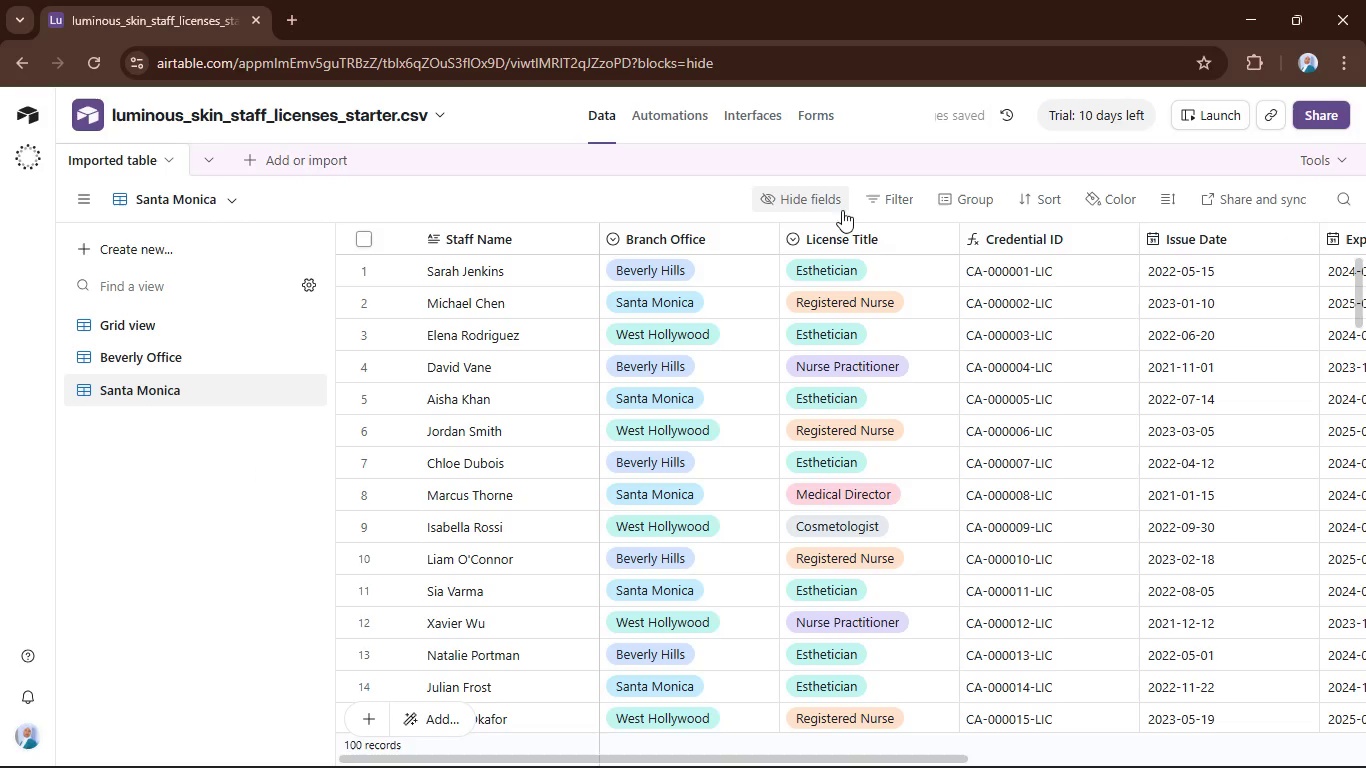 
left_click([714, 232])
 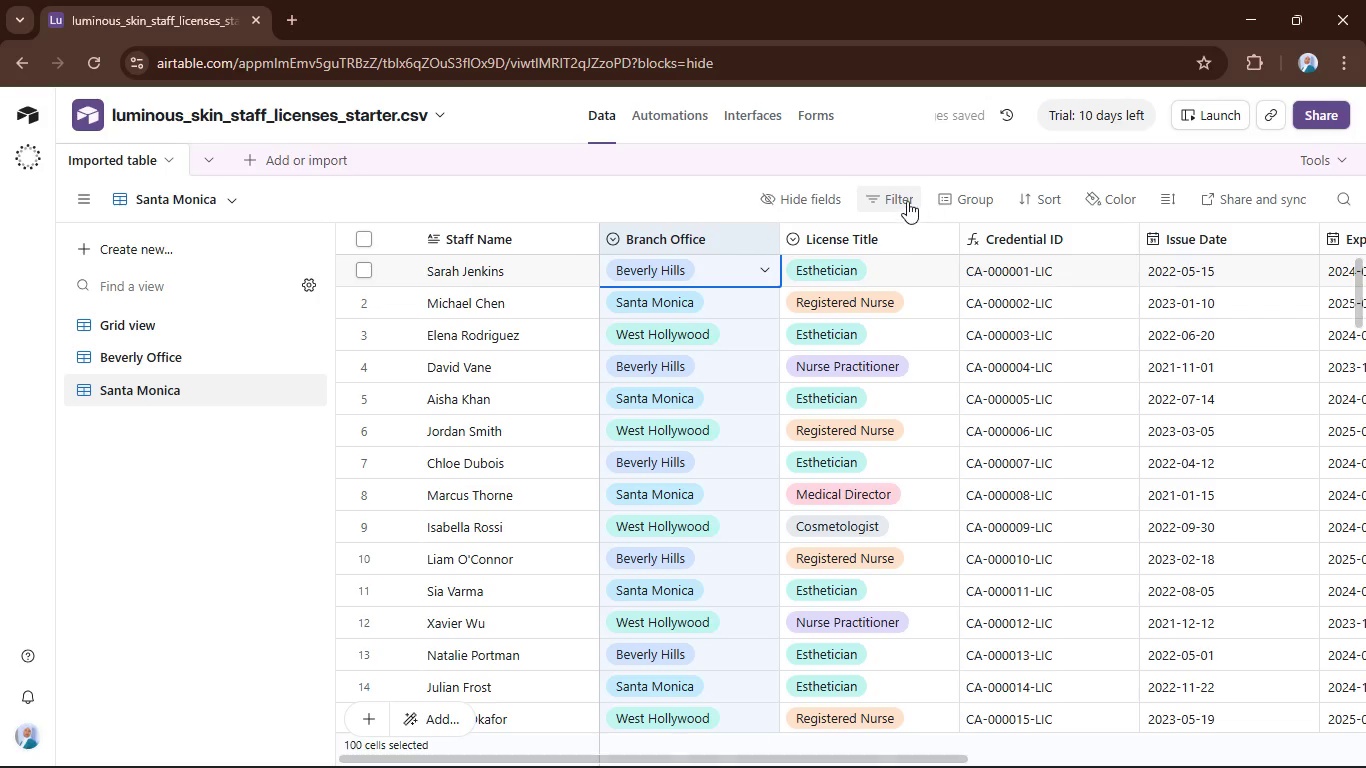 
left_click([907, 200])
 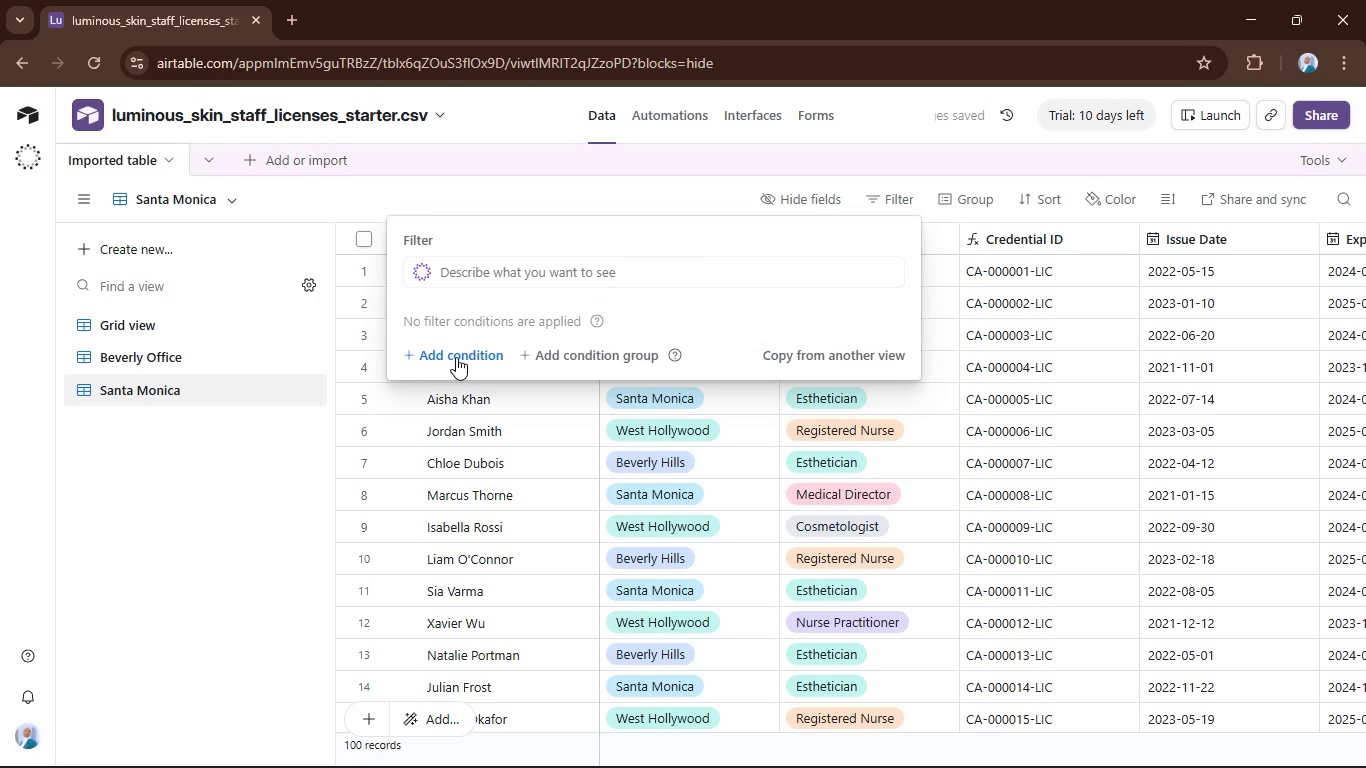 
left_click([456, 357])
 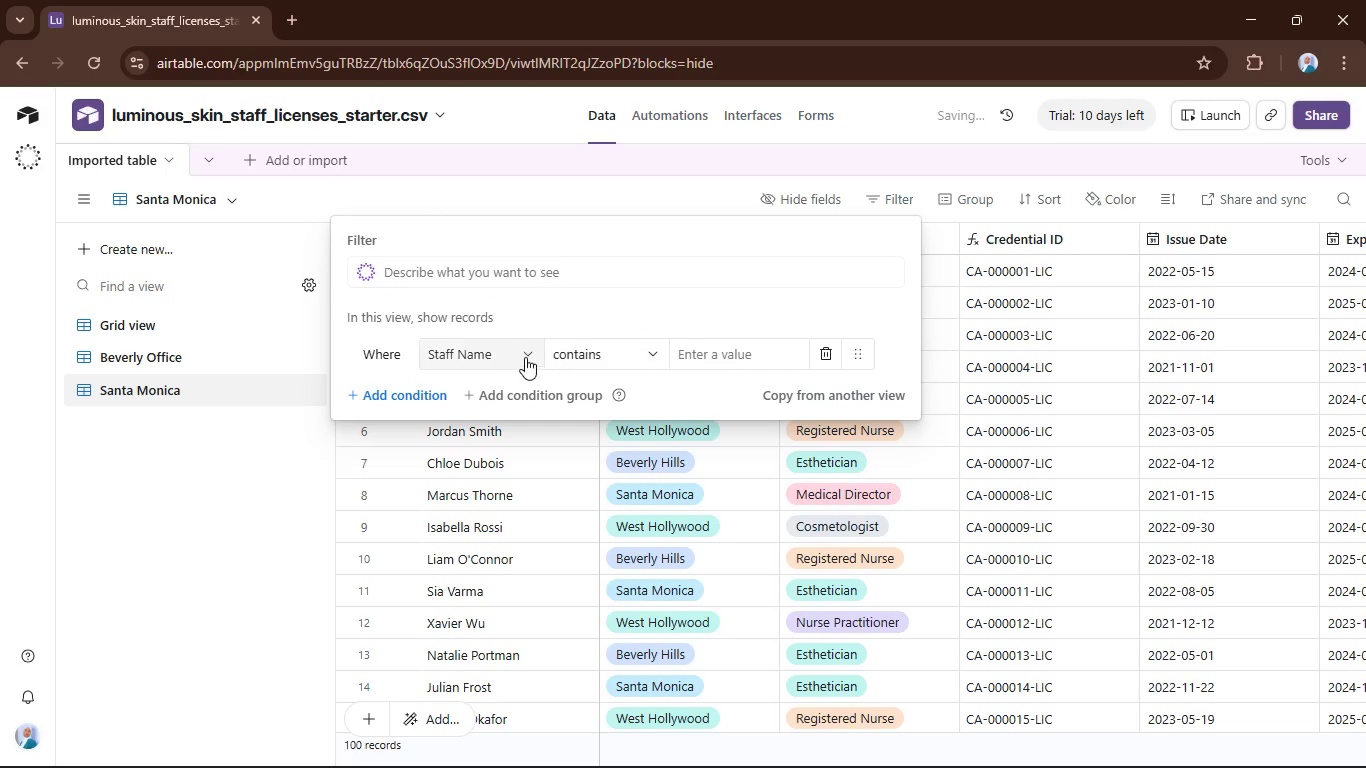 
left_click([525, 357])
 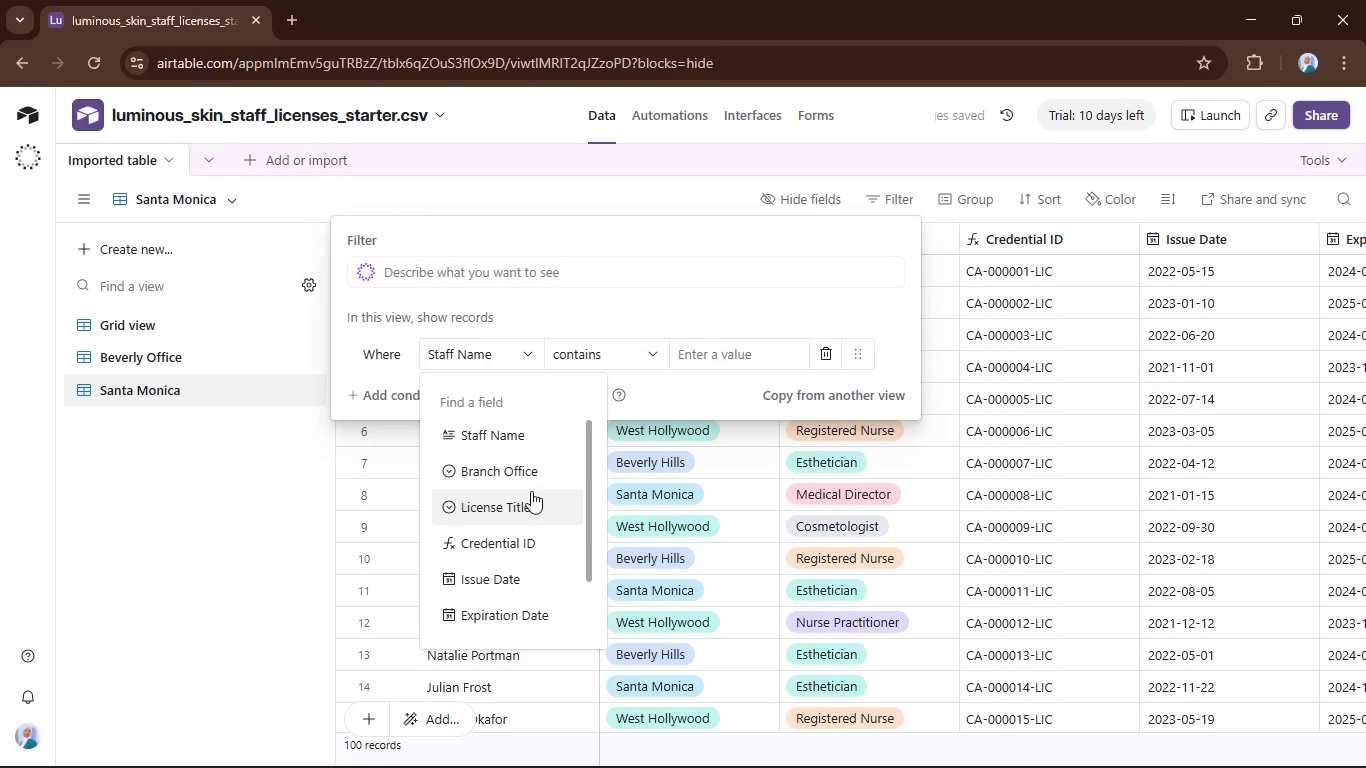 
left_click([528, 470])
 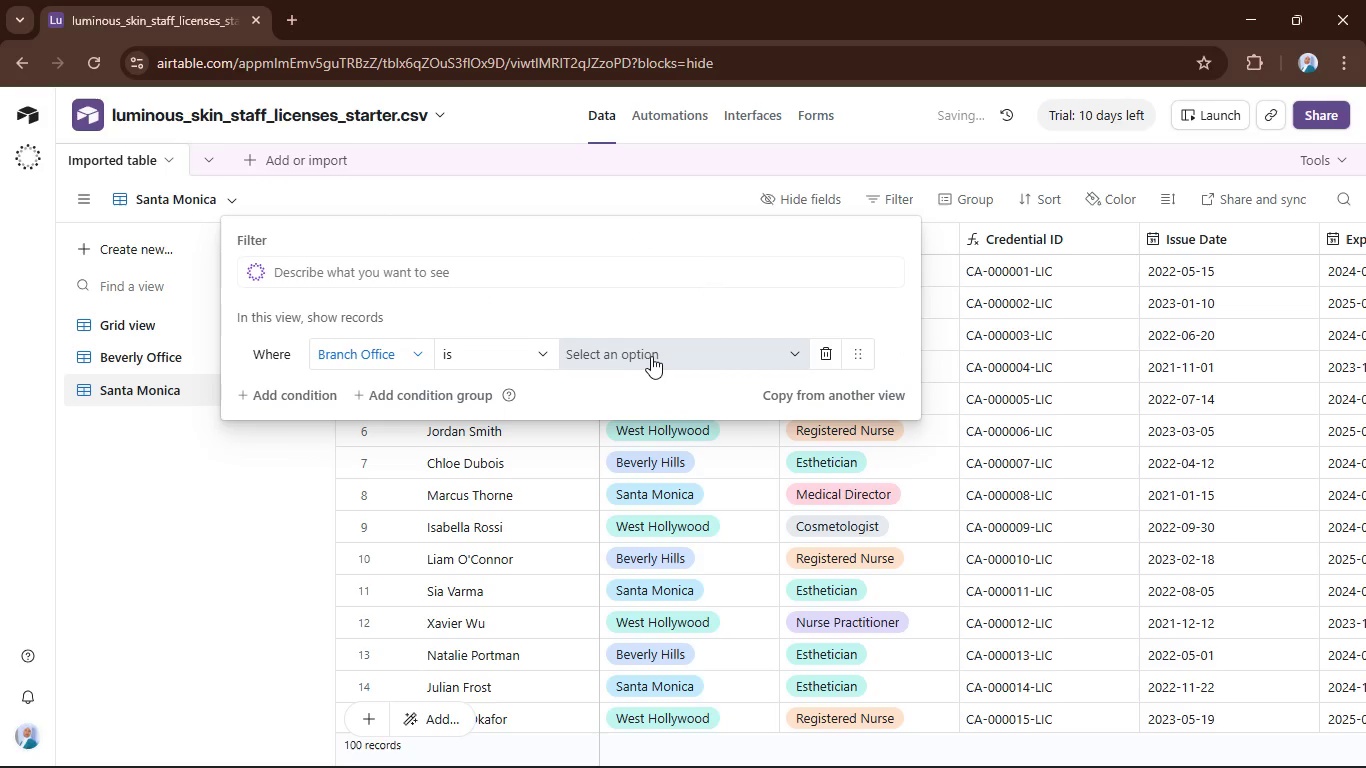 
left_click([655, 354])
 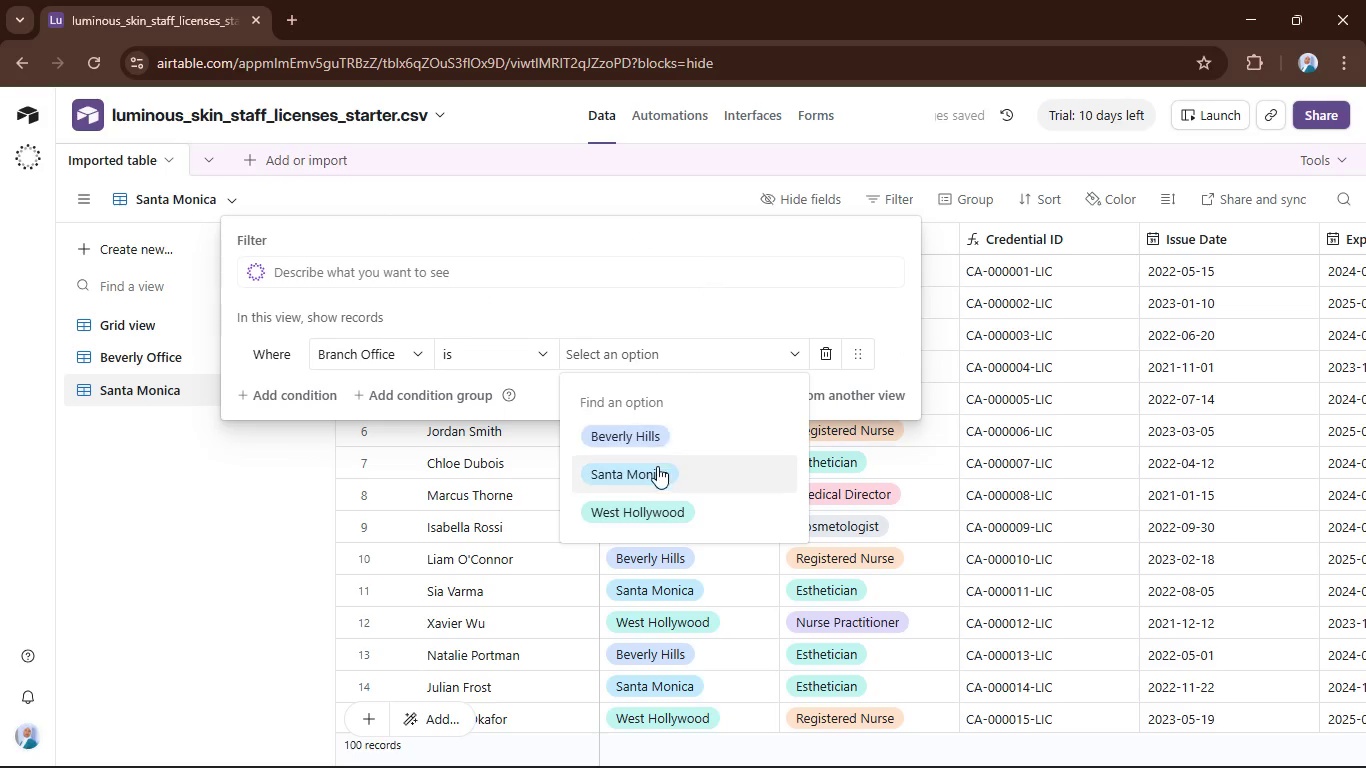 
left_click([657, 467])
 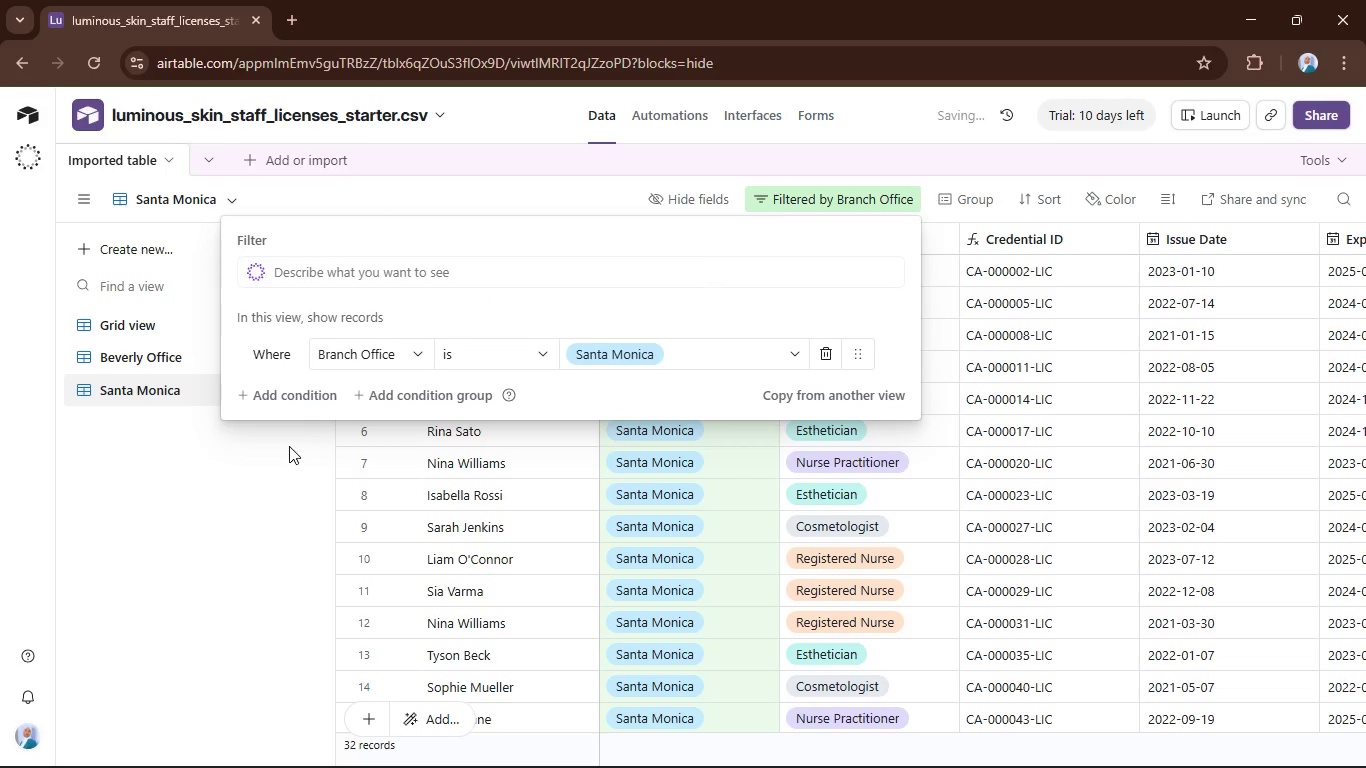 
left_click([289, 446])
 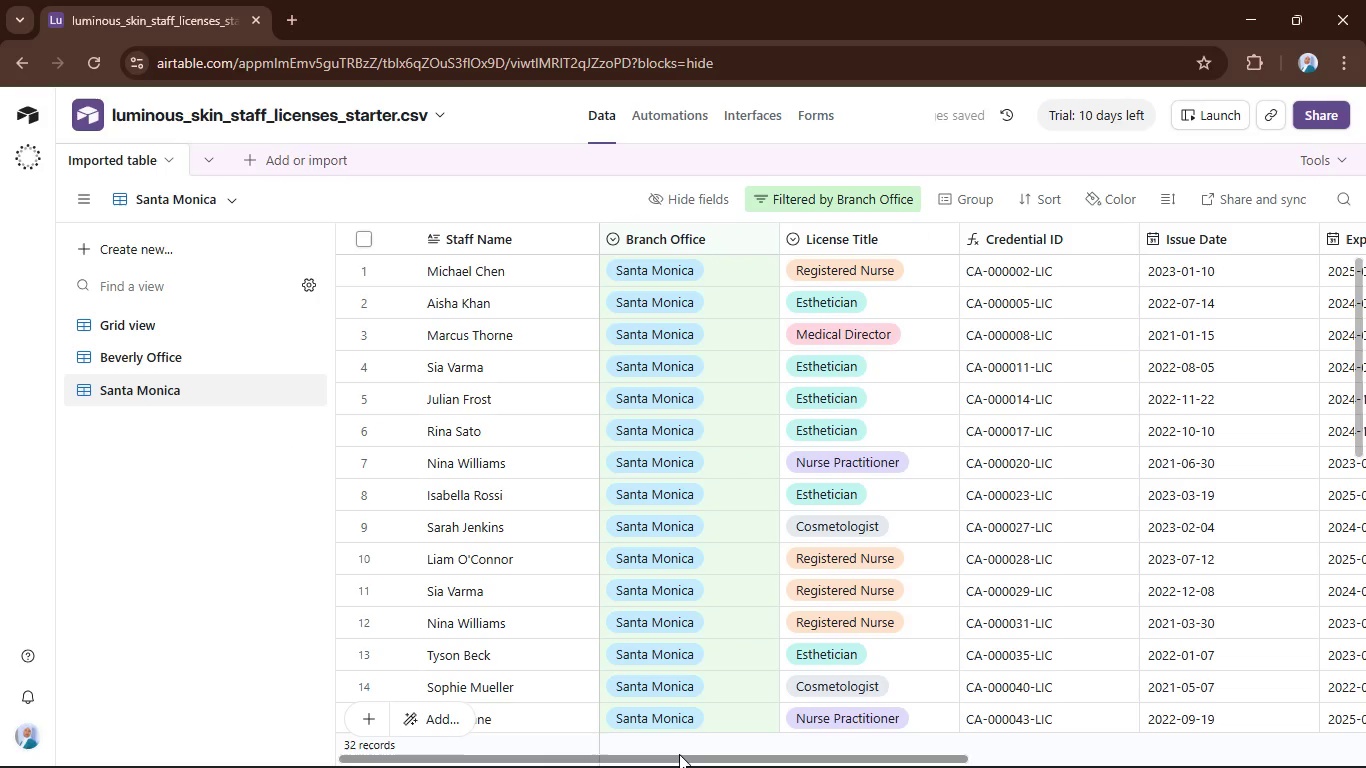 
left_click_drag(start_coordinate=[679, 755], to_coordinate=[1145, 767])
 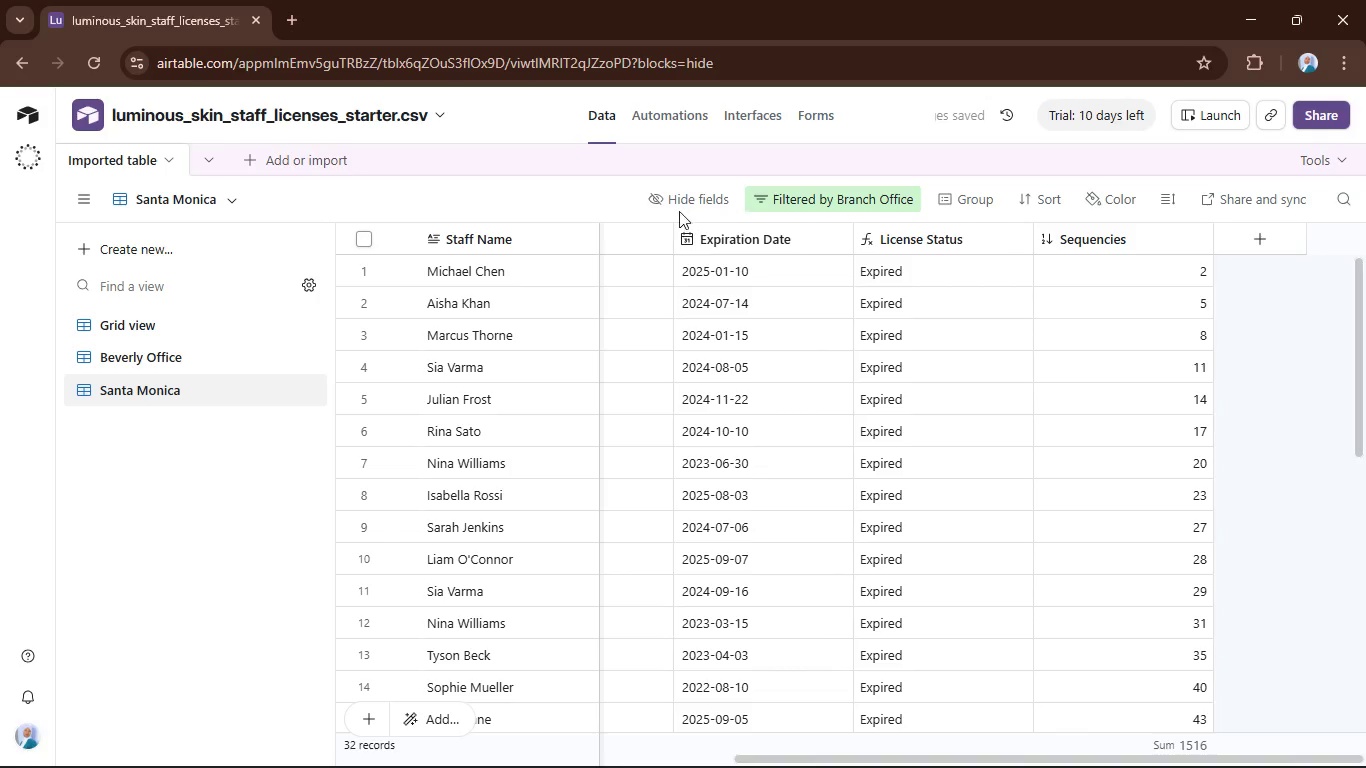 
left_click([686, 199])
 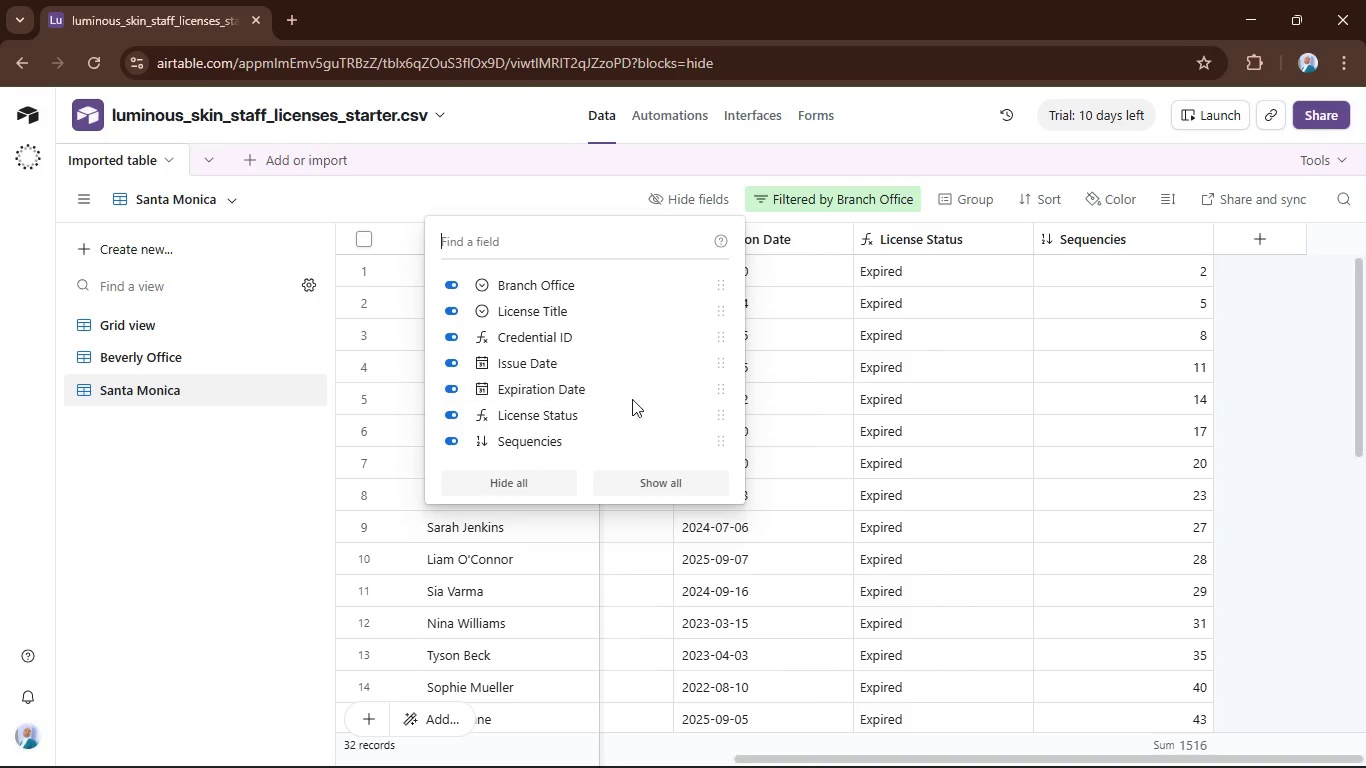 
scroll: coordinate [619, 390], scroll_direction: down, amount: 3.0
 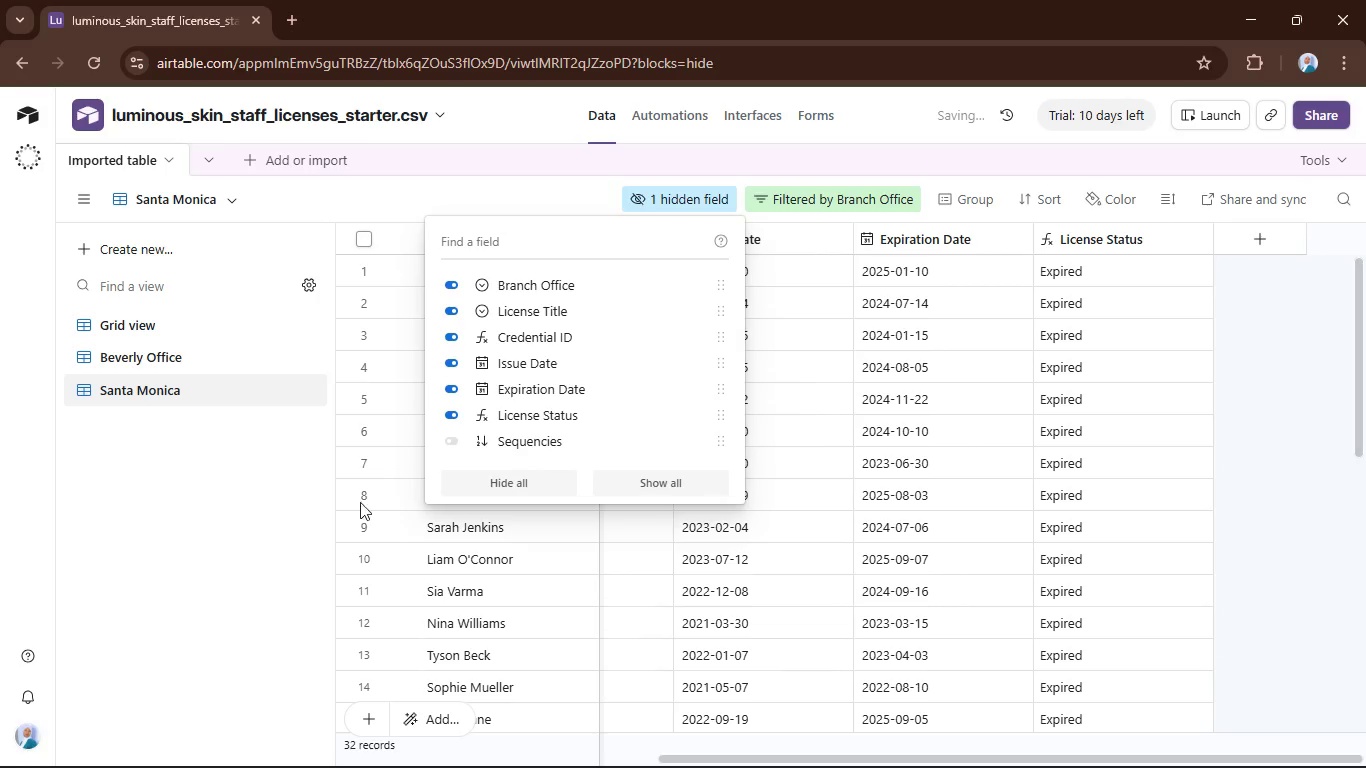 
left_click([273, 516])
 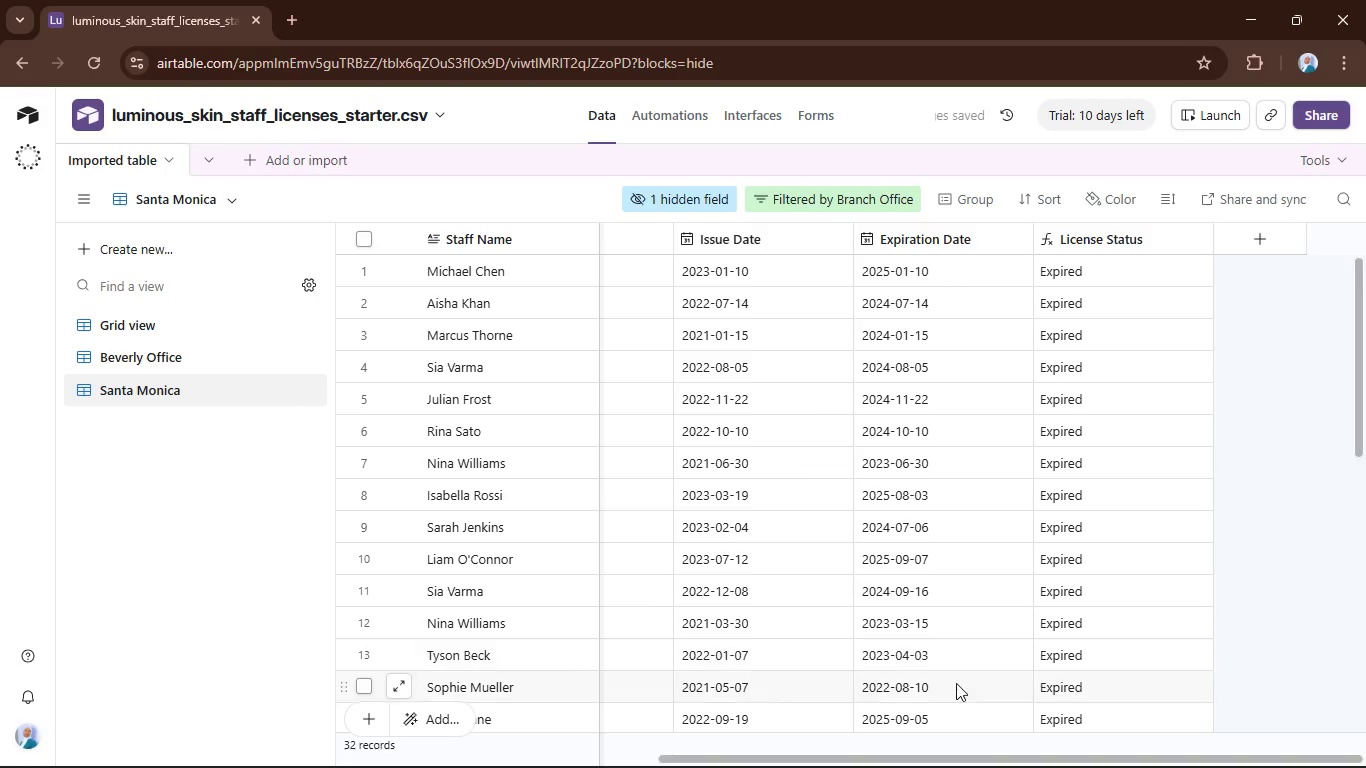 
left_click([199, 326])
 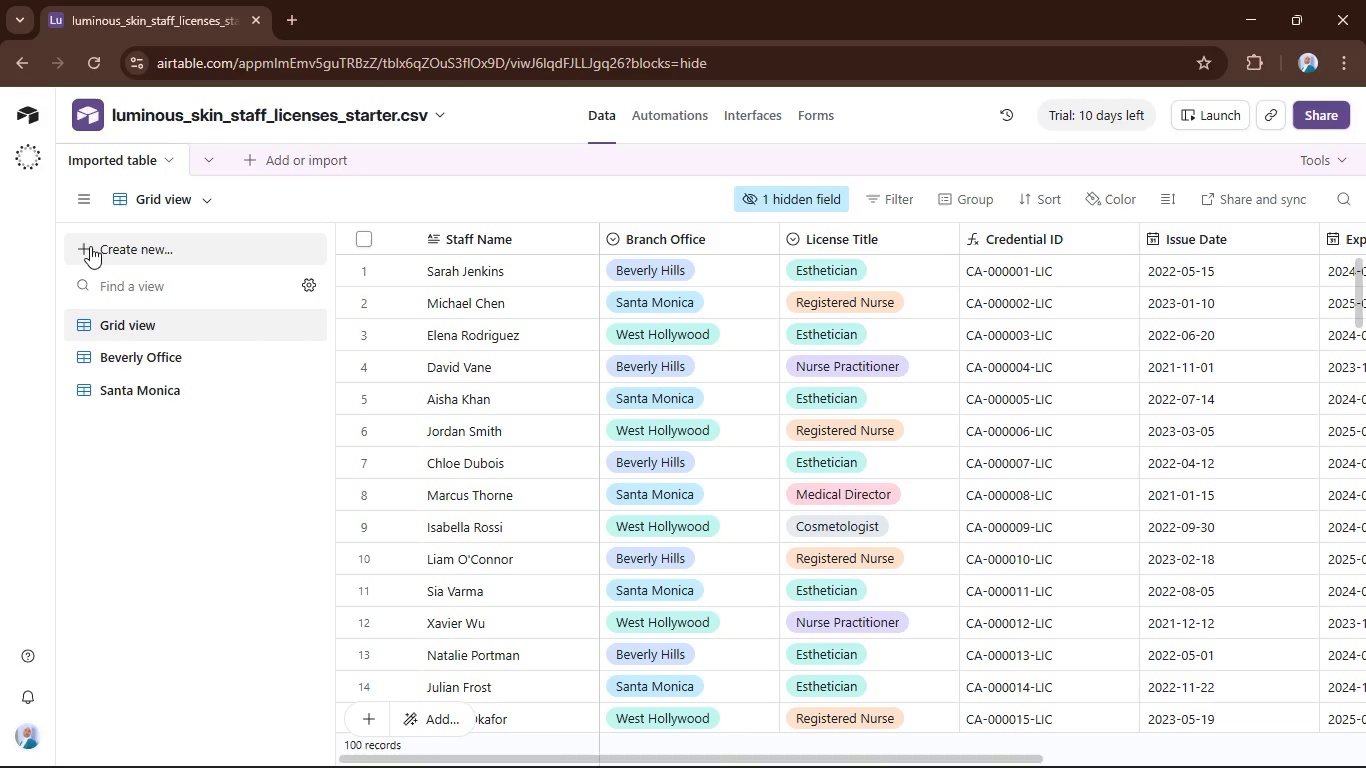 
left_click([90, 246])
 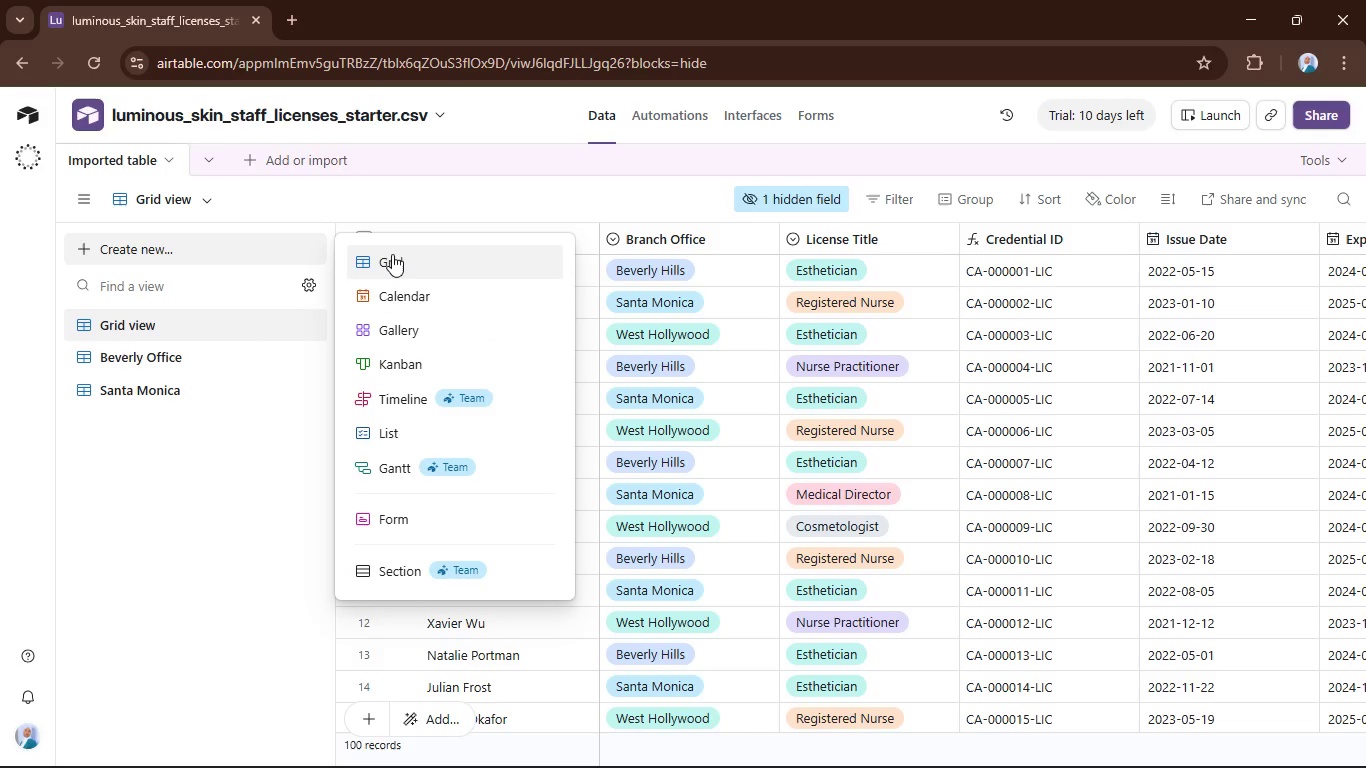 
left_click([393, 253])
 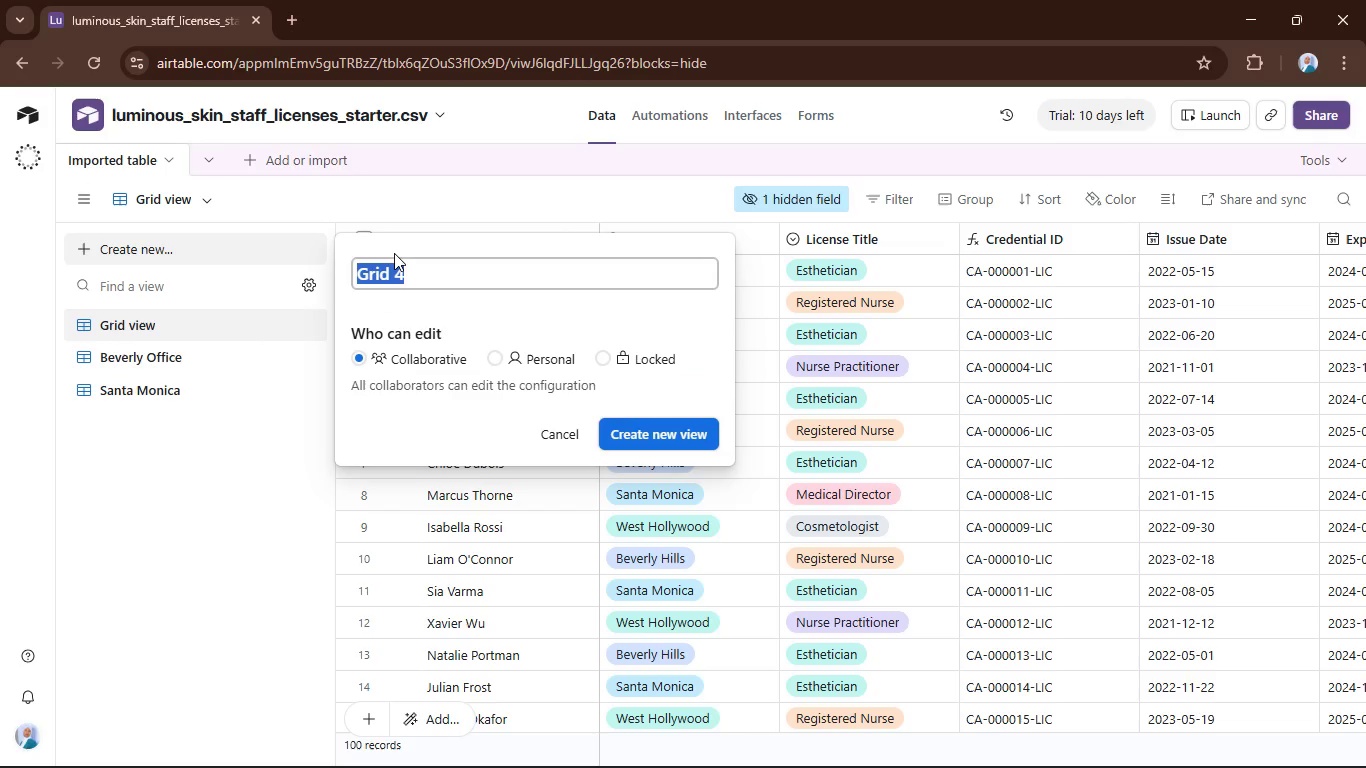 
type(West Hollywood)
 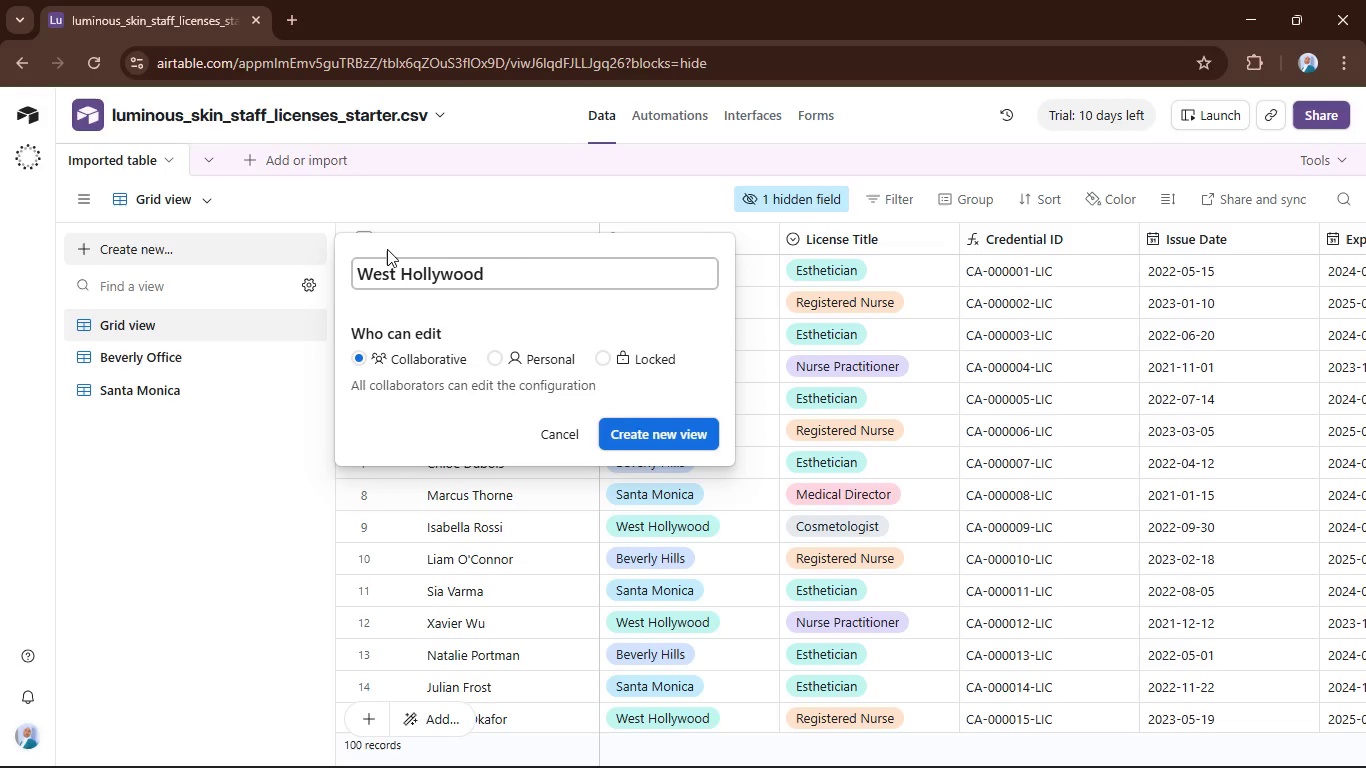 
left_click([675, 431])
 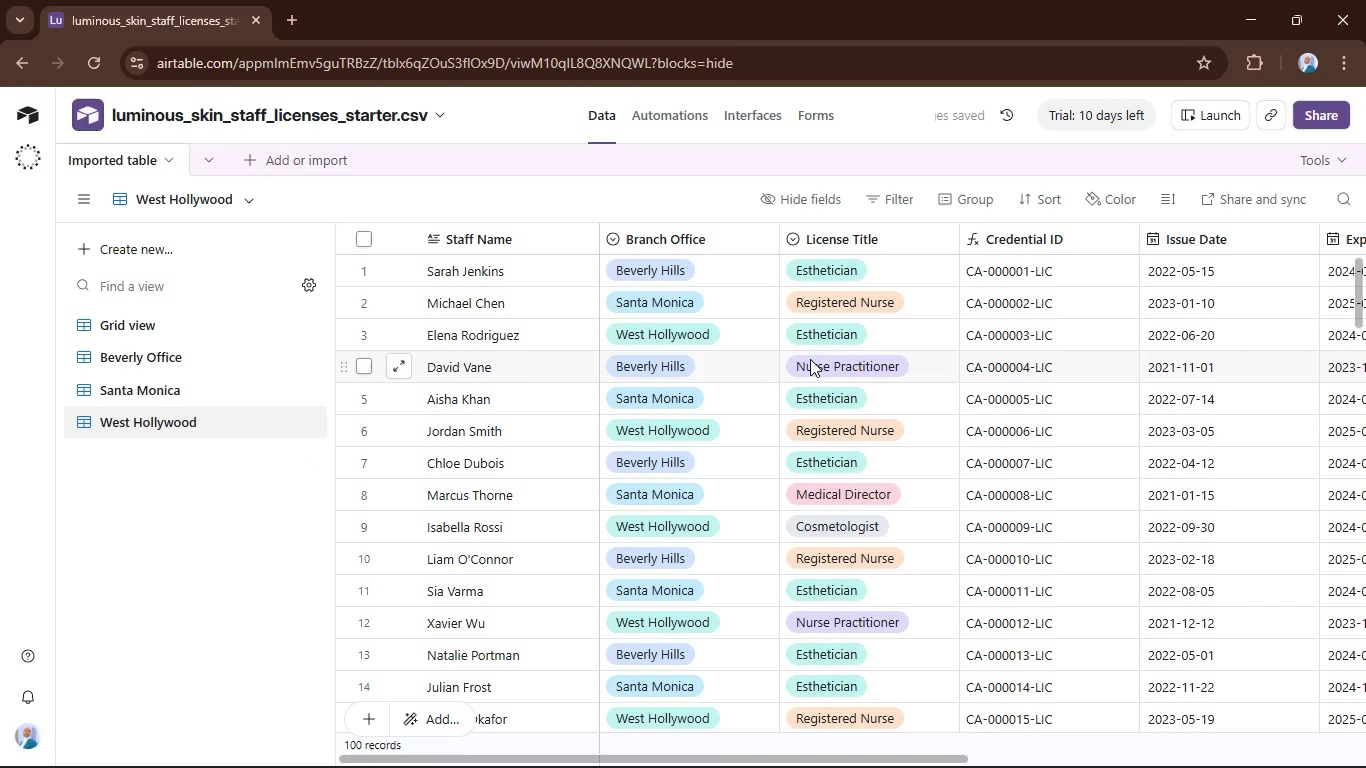 
left_click([896, 187])
 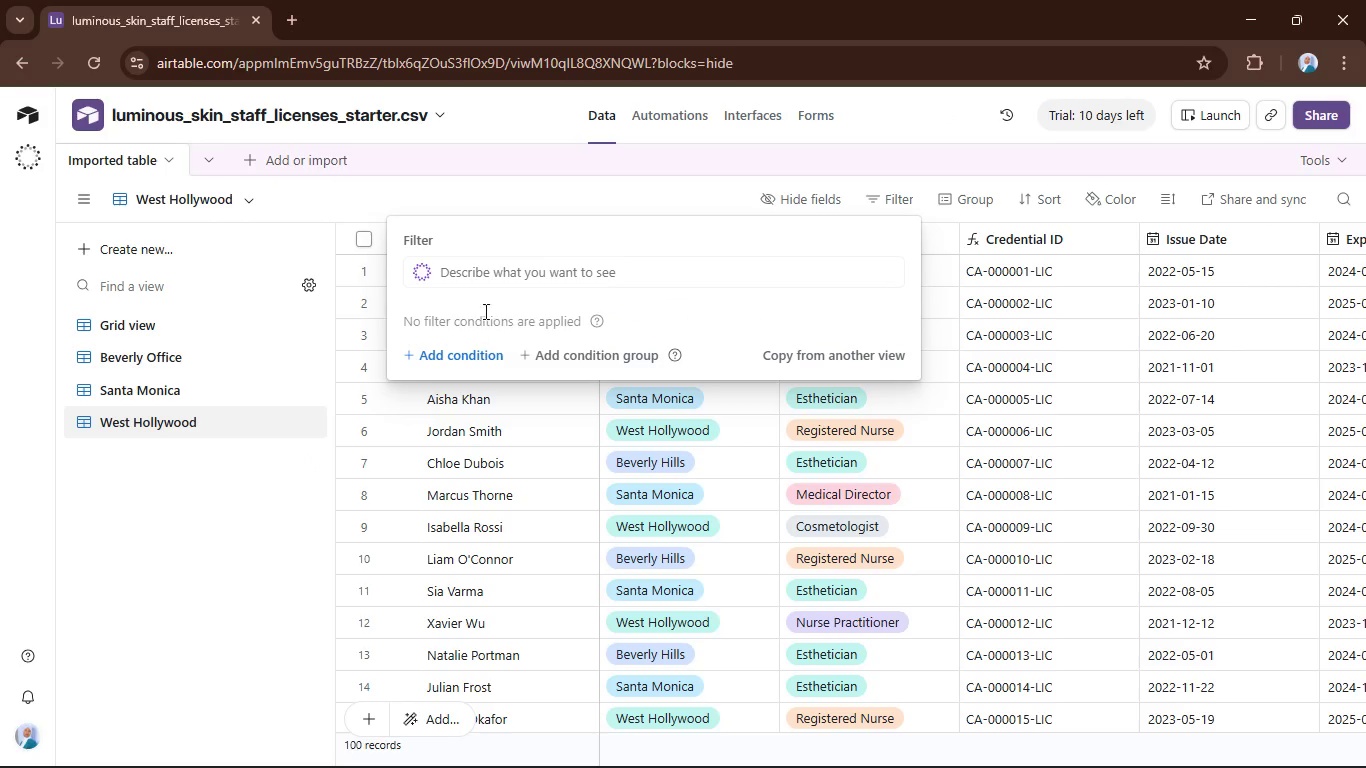 
left_click([473, 349])
 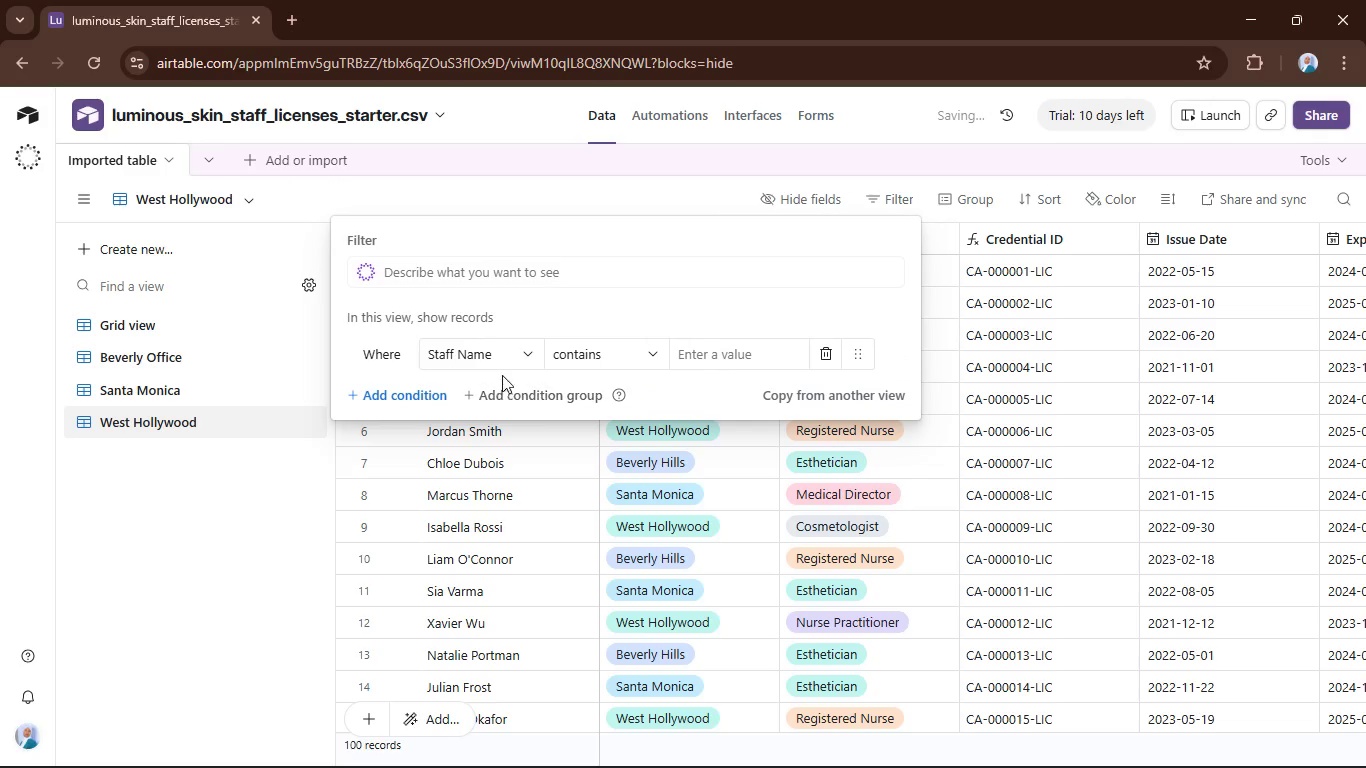 
left_click([518, 349])
 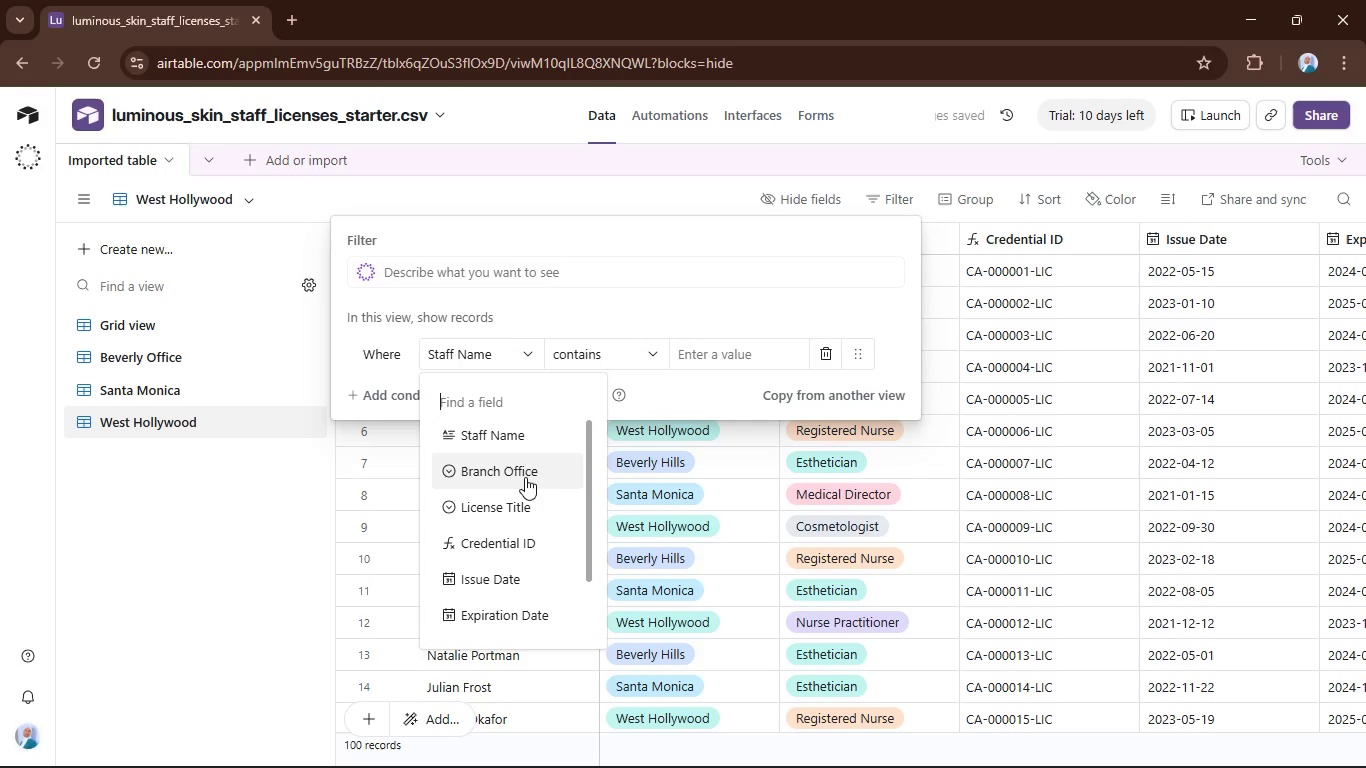 
left_click([525, 480])
 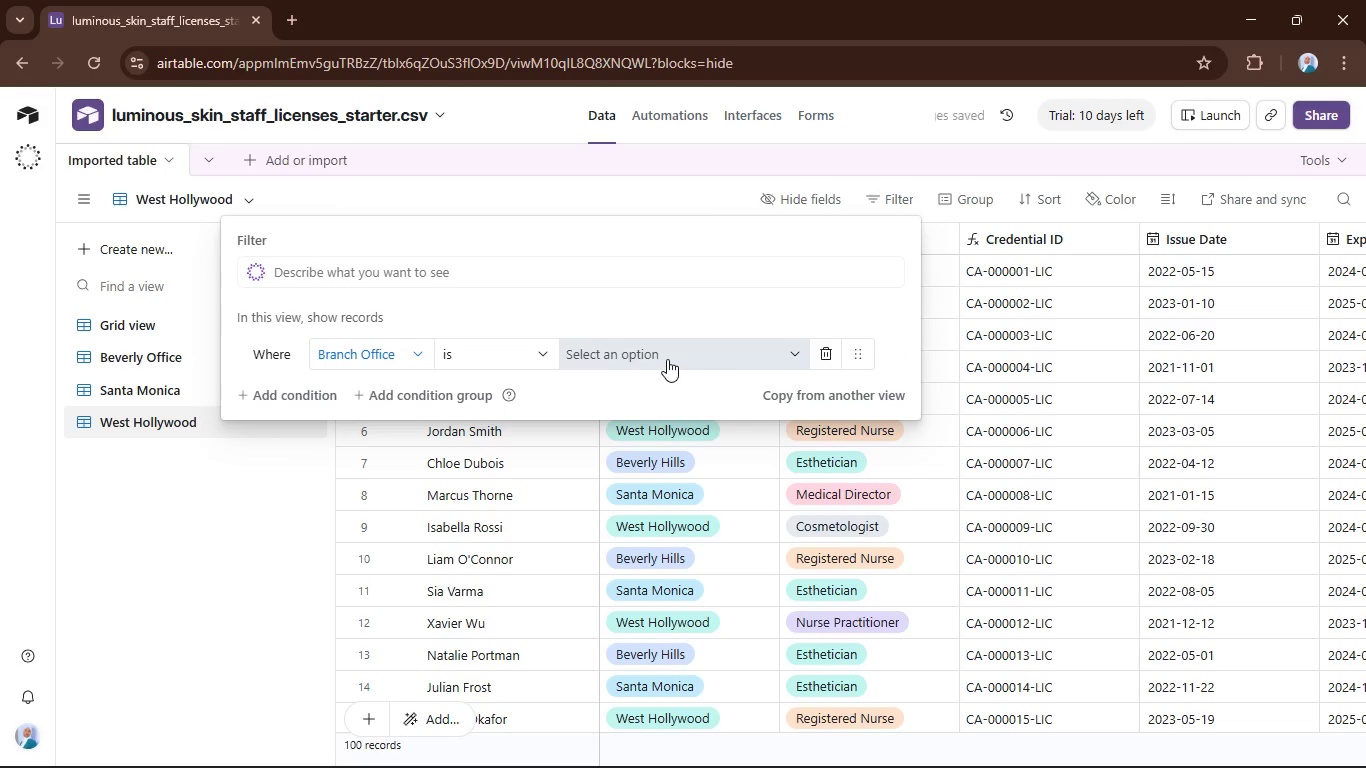 
left_click([667, 359])
 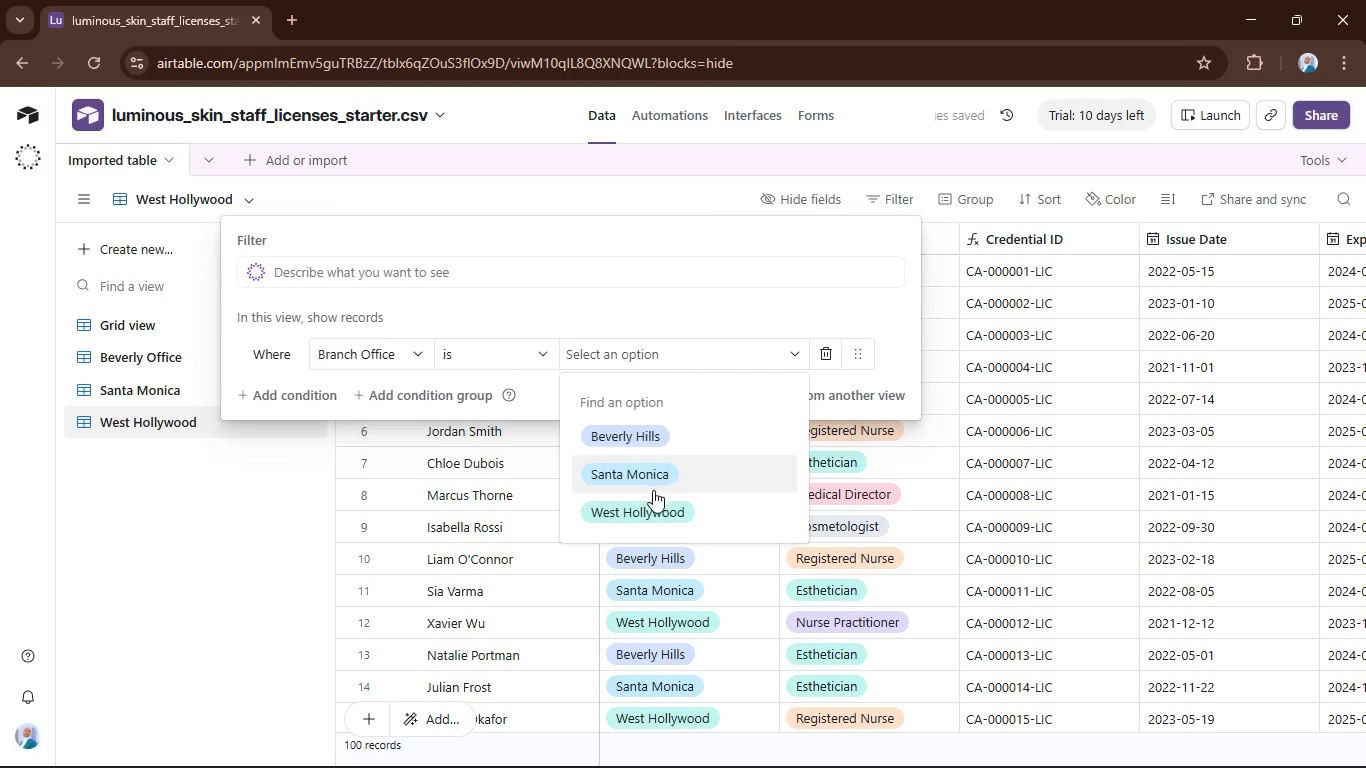 
left_click([653, 496])
 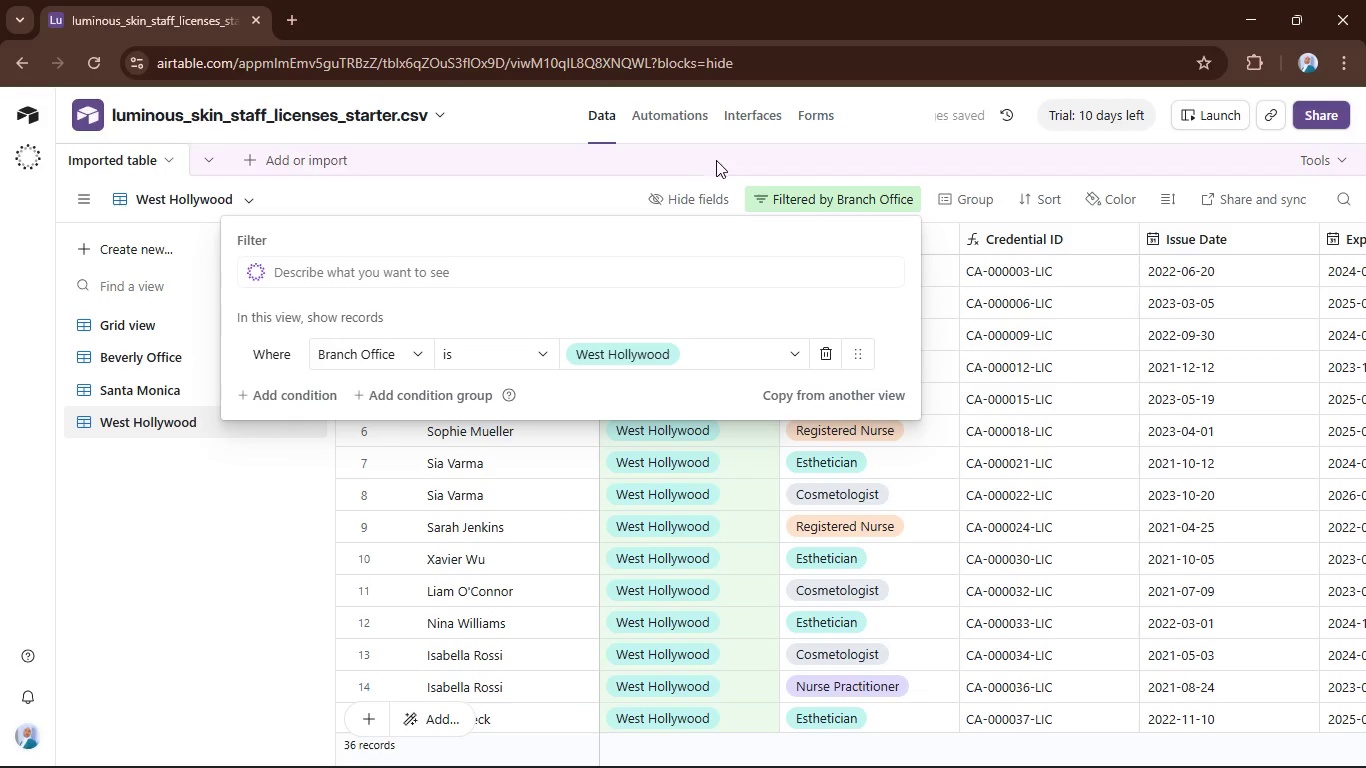 
left_click([678, 198])
 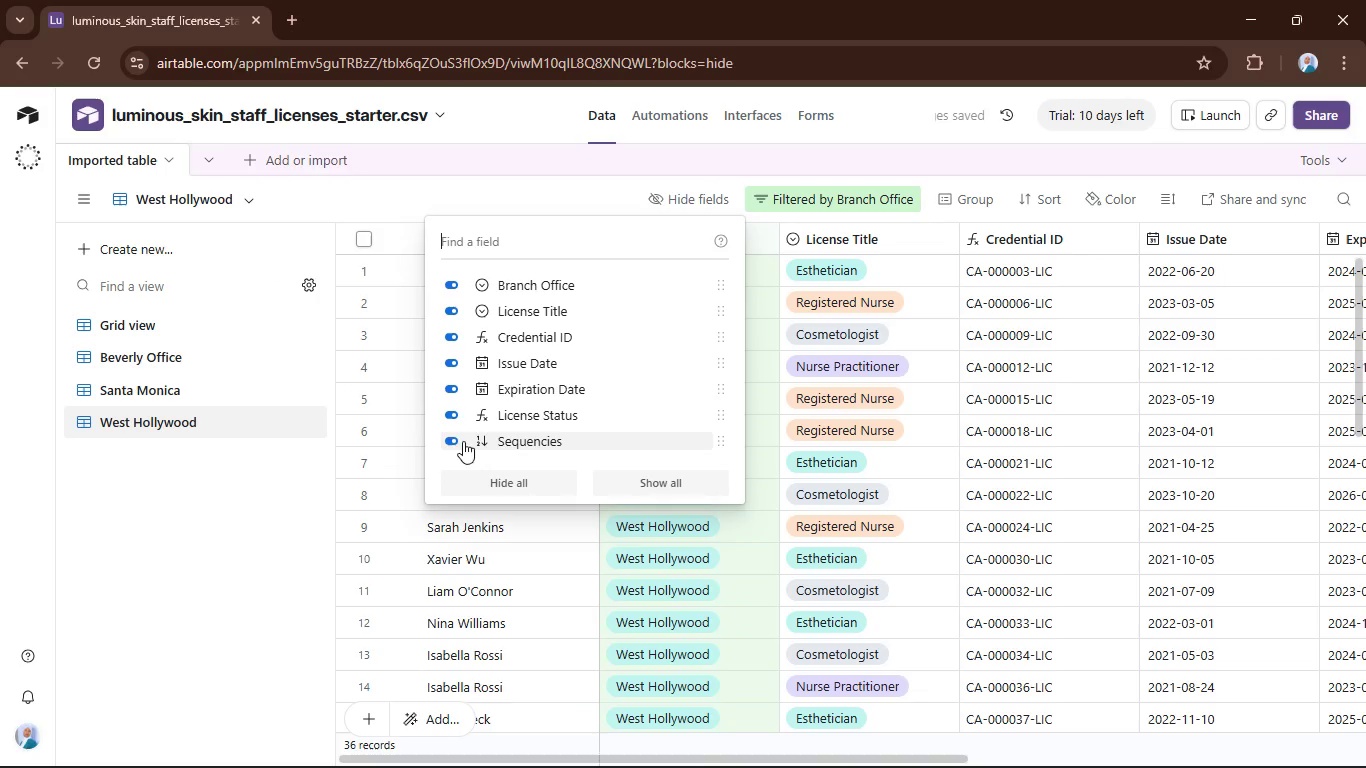 
left_click([459, 439])
 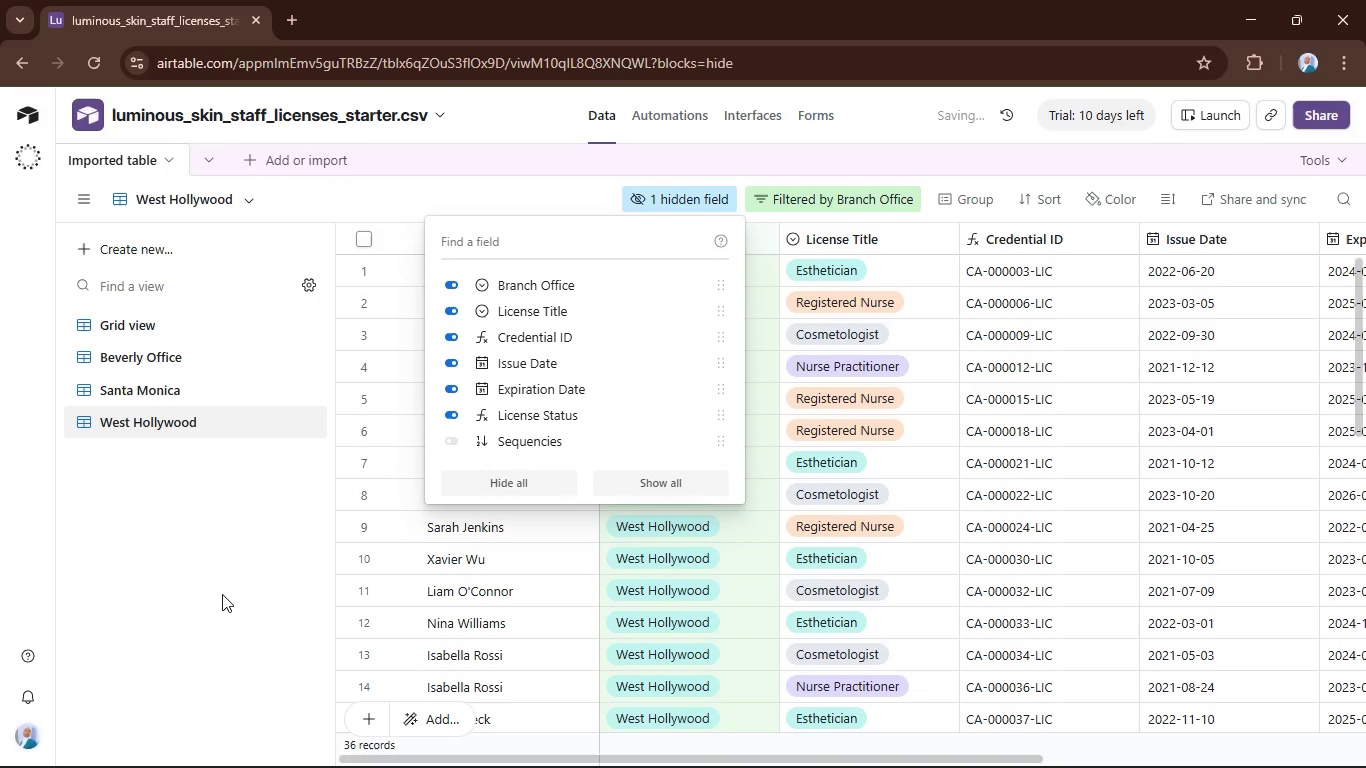 
left_click([222, 590])
 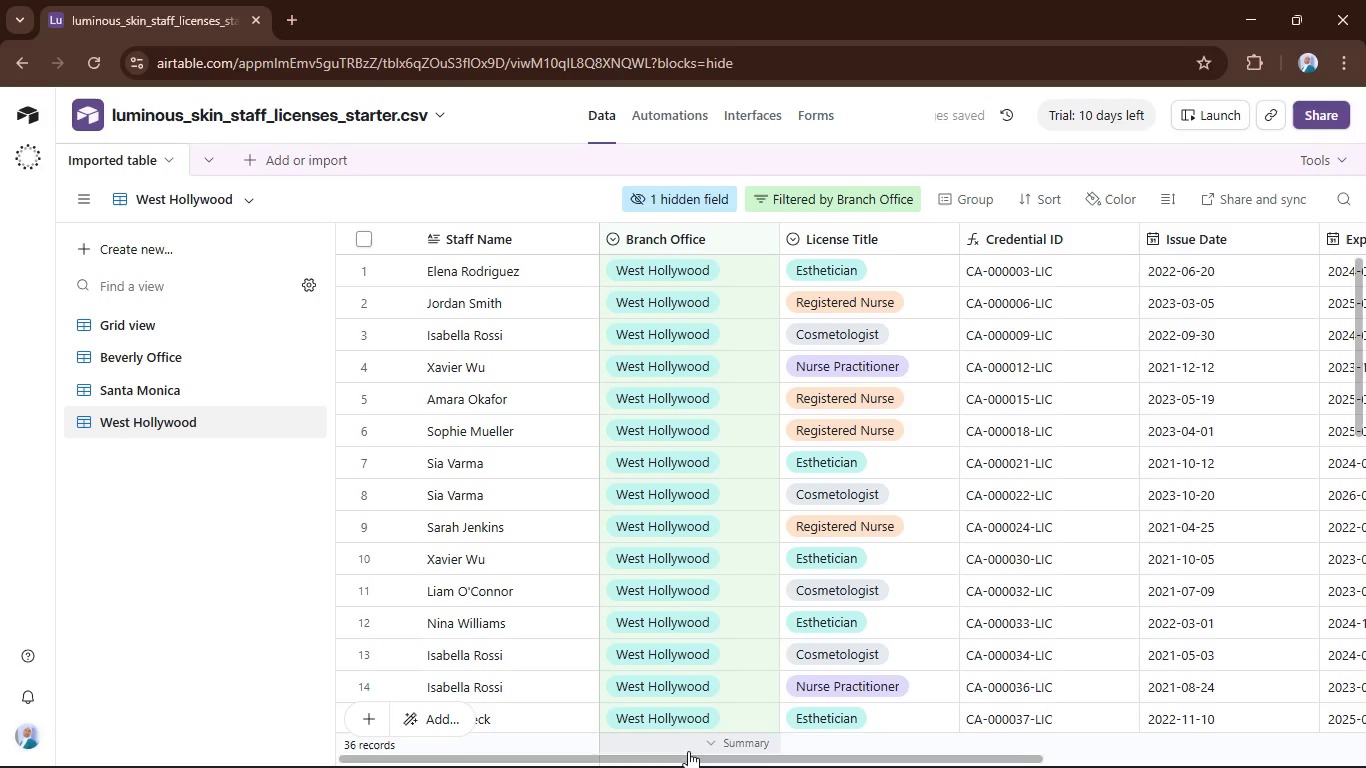 
left_click_drag(start_coordinate=[689, 761], to_coordinate=[635, 755])
 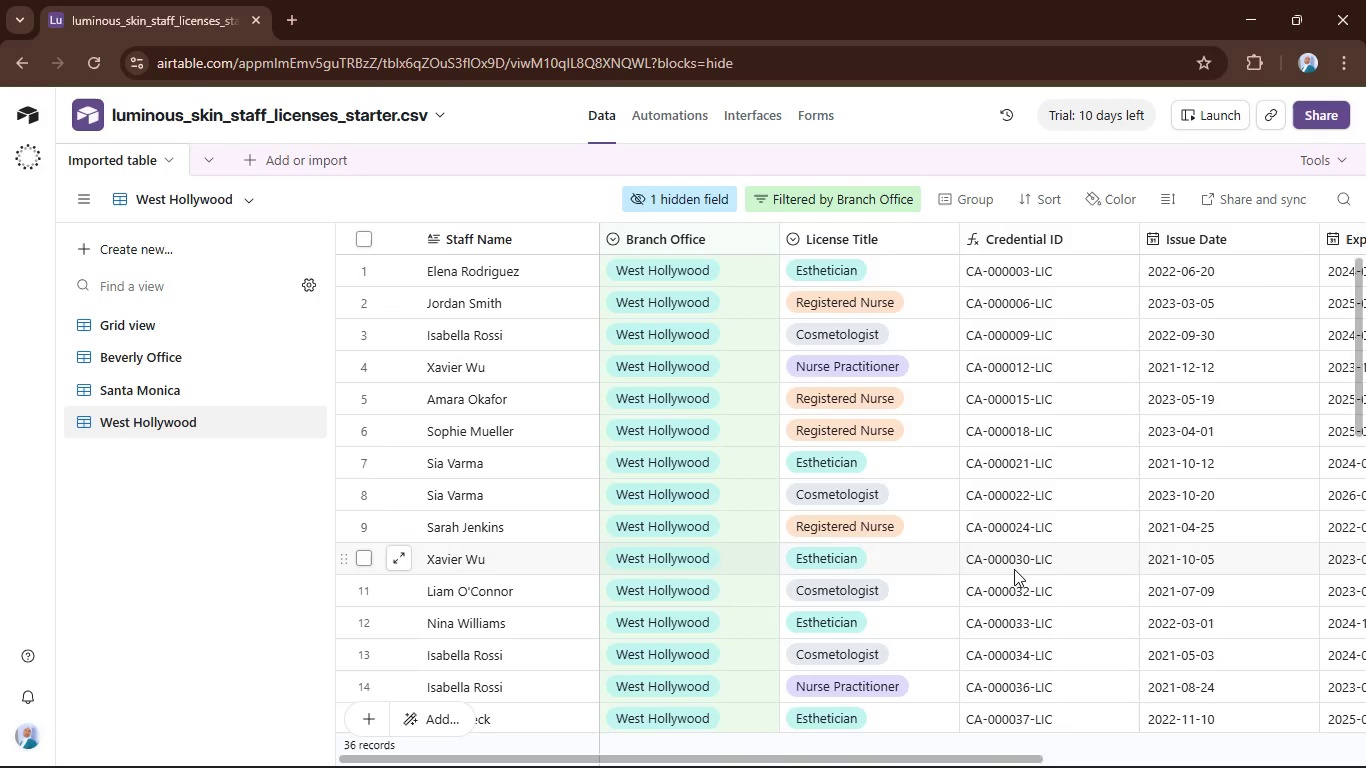 
scroll: coordinate [1010, 570], scroll_direction: up, amount: 4.0
 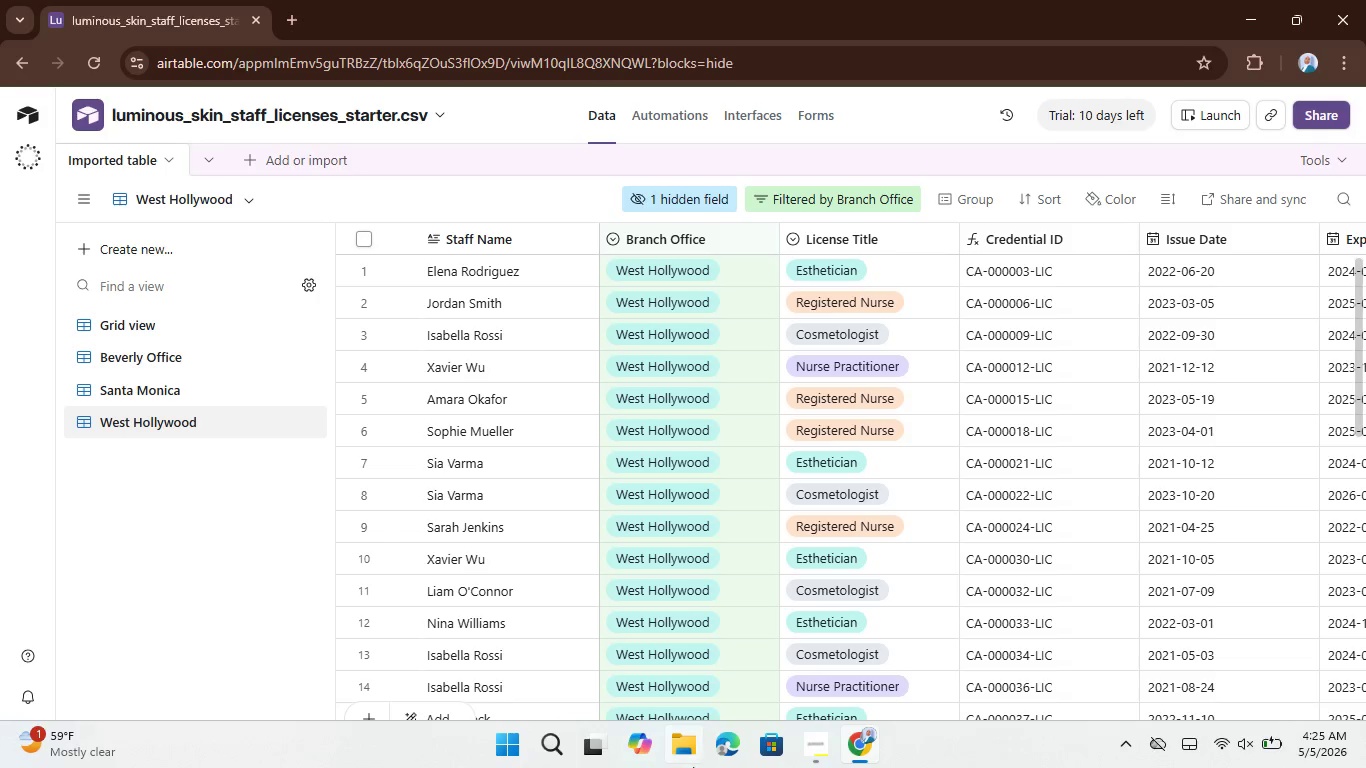 
left_click([823, 748])